 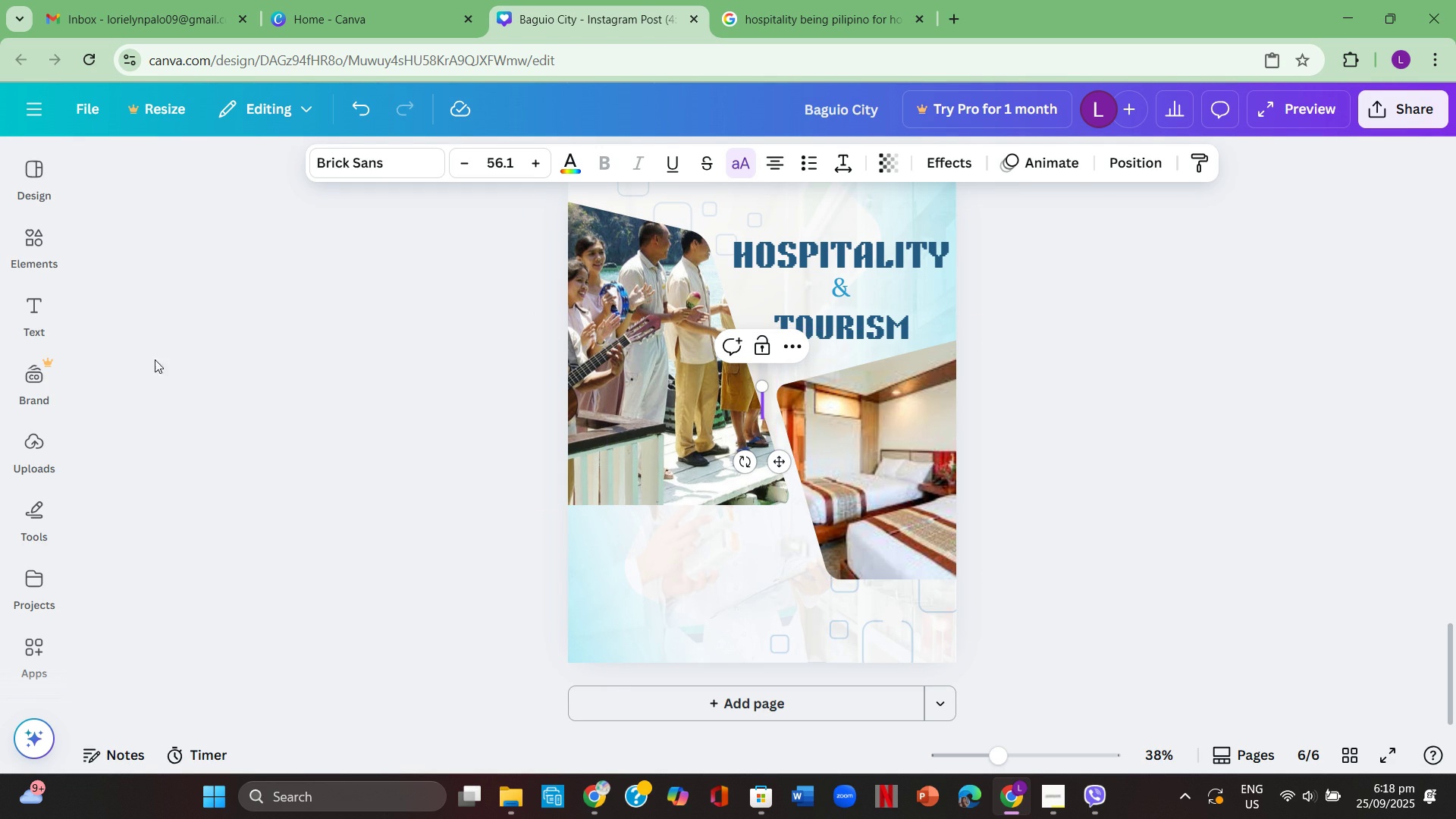 
left_click([17, 313])
 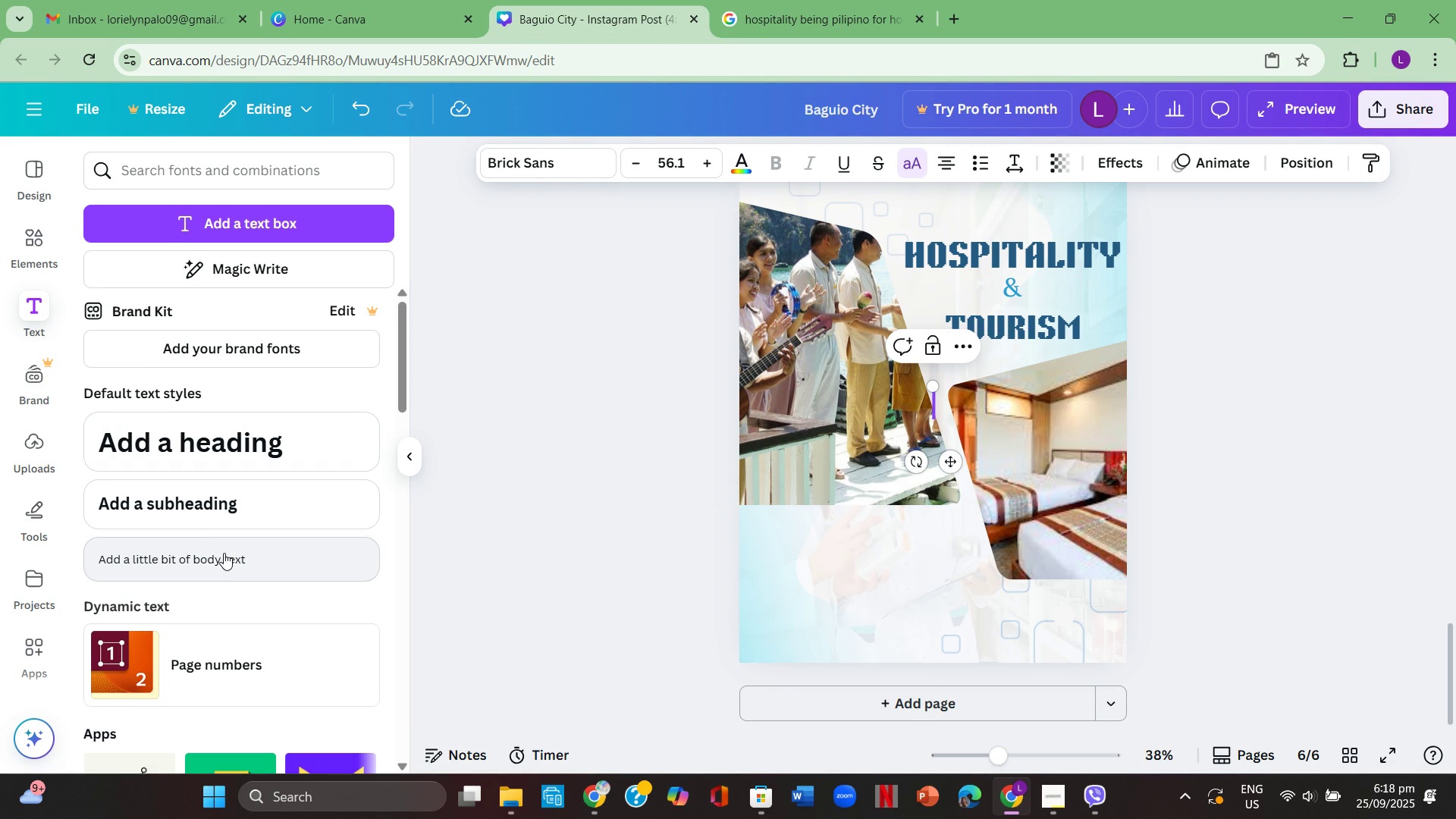 
left_click([224, 553])
 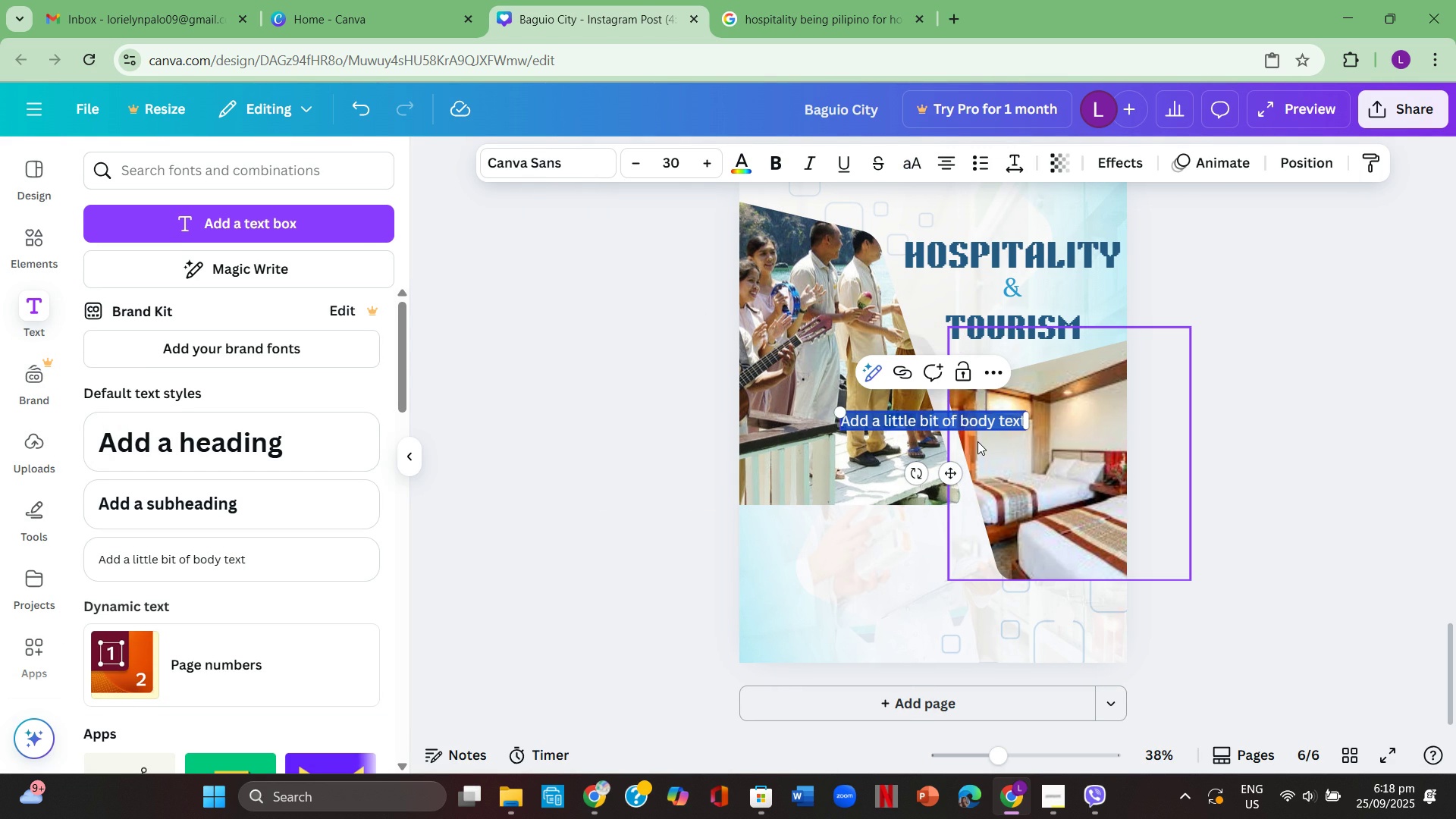 
key(Backspace)
 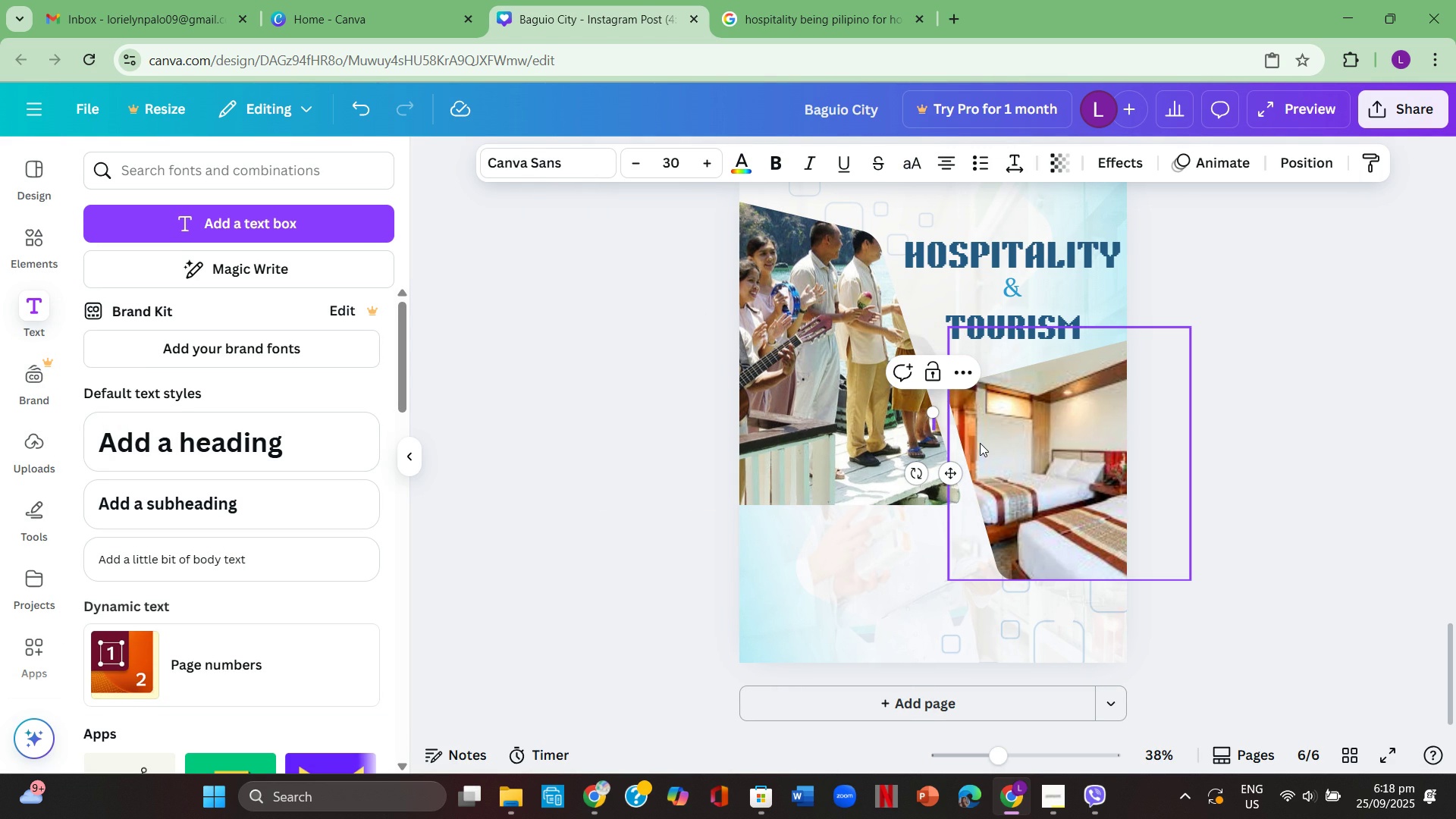 
key(Control+ControlLeft)
 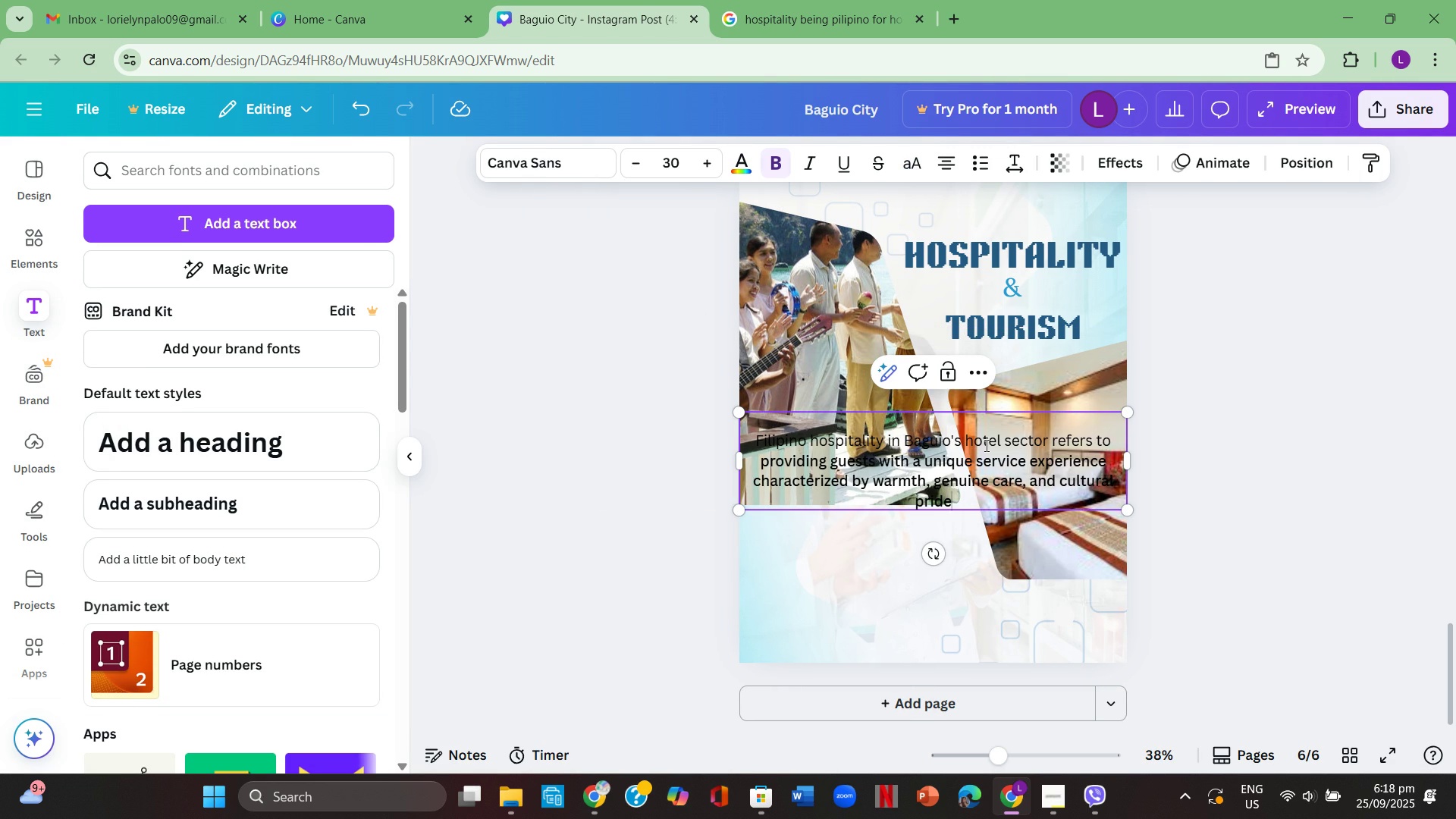 
key(Control+V)
 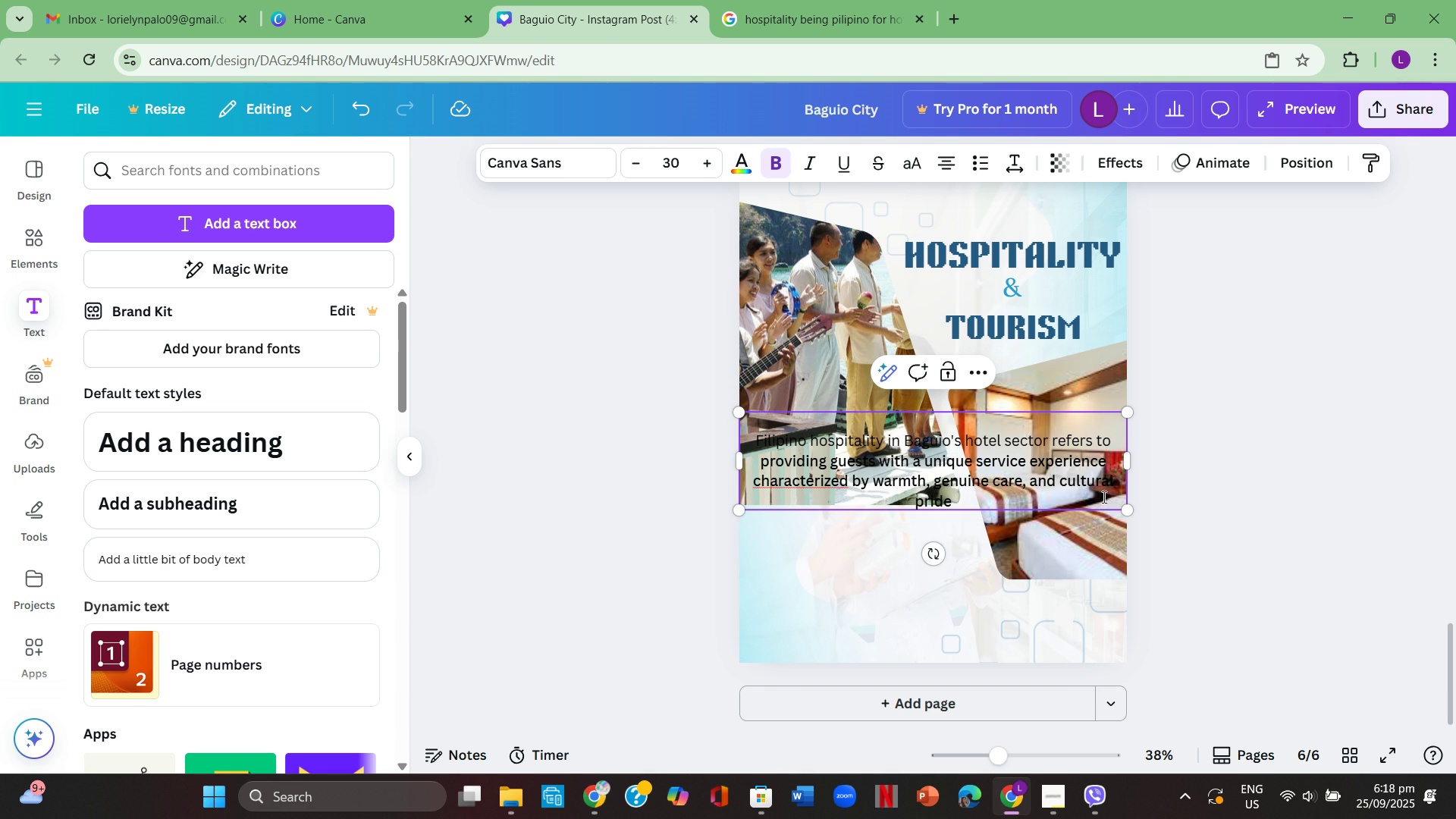 
left_click([1220, 476])